 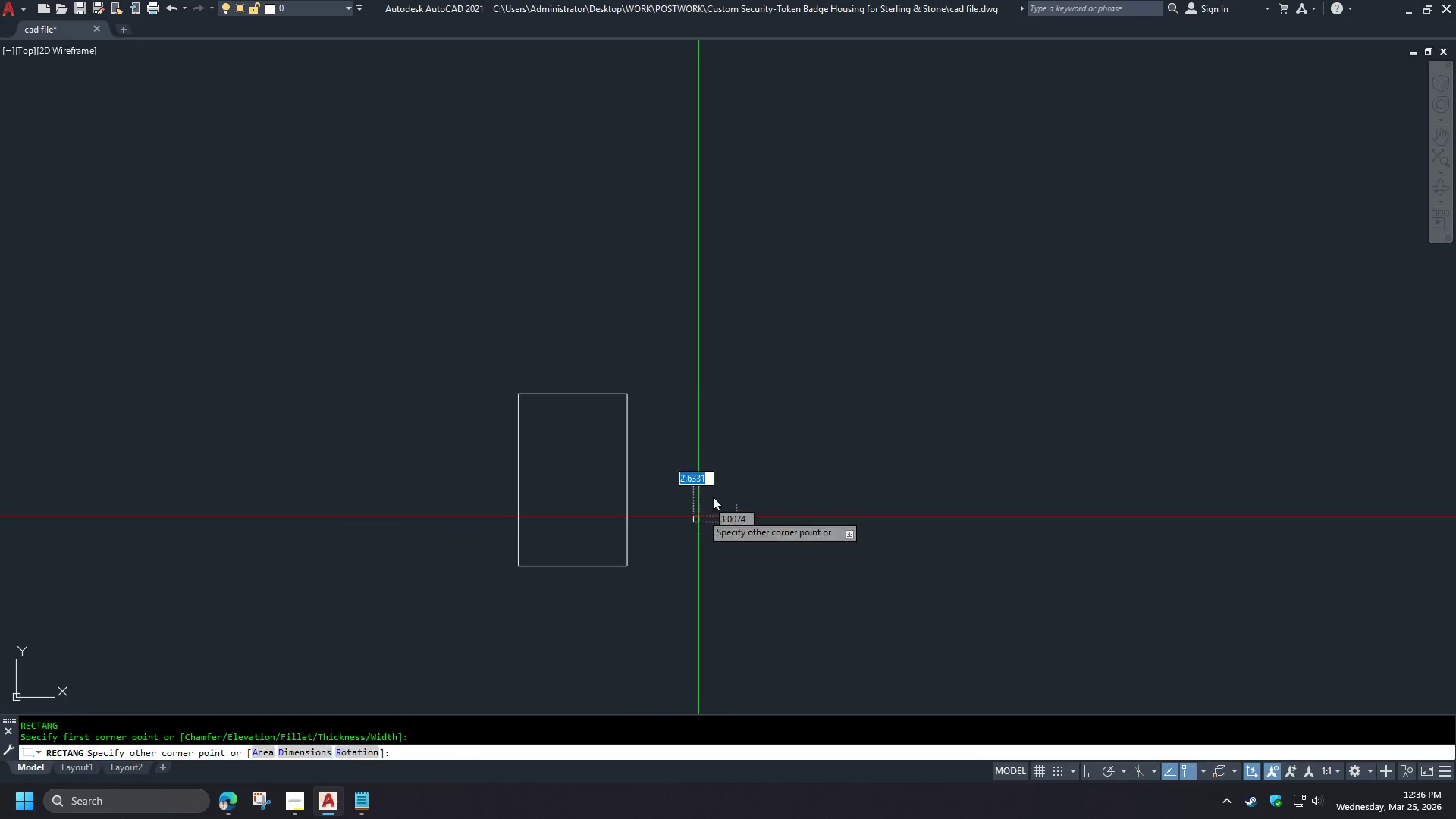 
left_click_drag(start_coordinate=[693, 522], to_coordinate=[701, 513])
 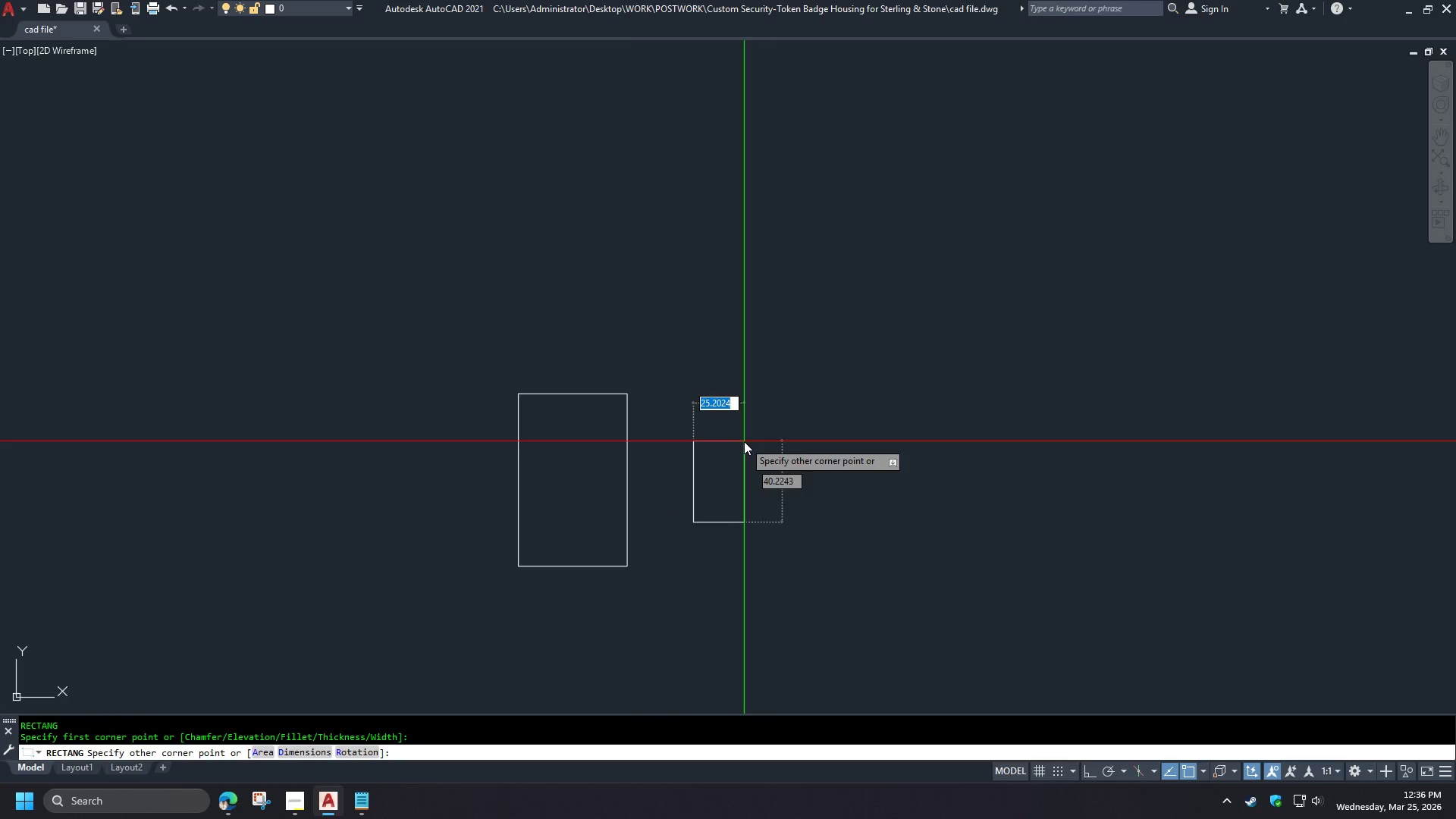 
scroll: coordinate [743, 439], scroll_direction: up, amount: 1.0
 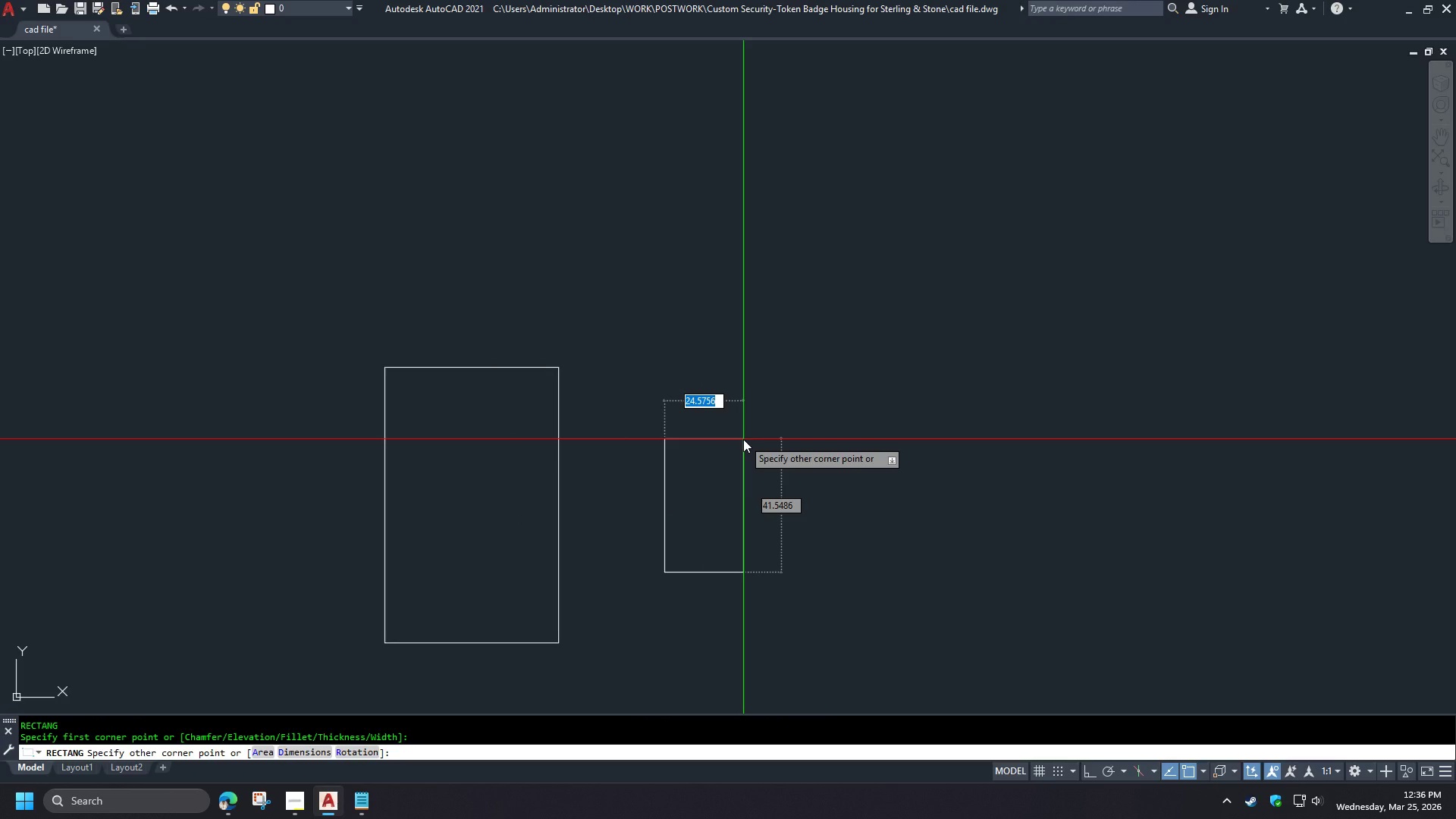 
key(Numpad1)
 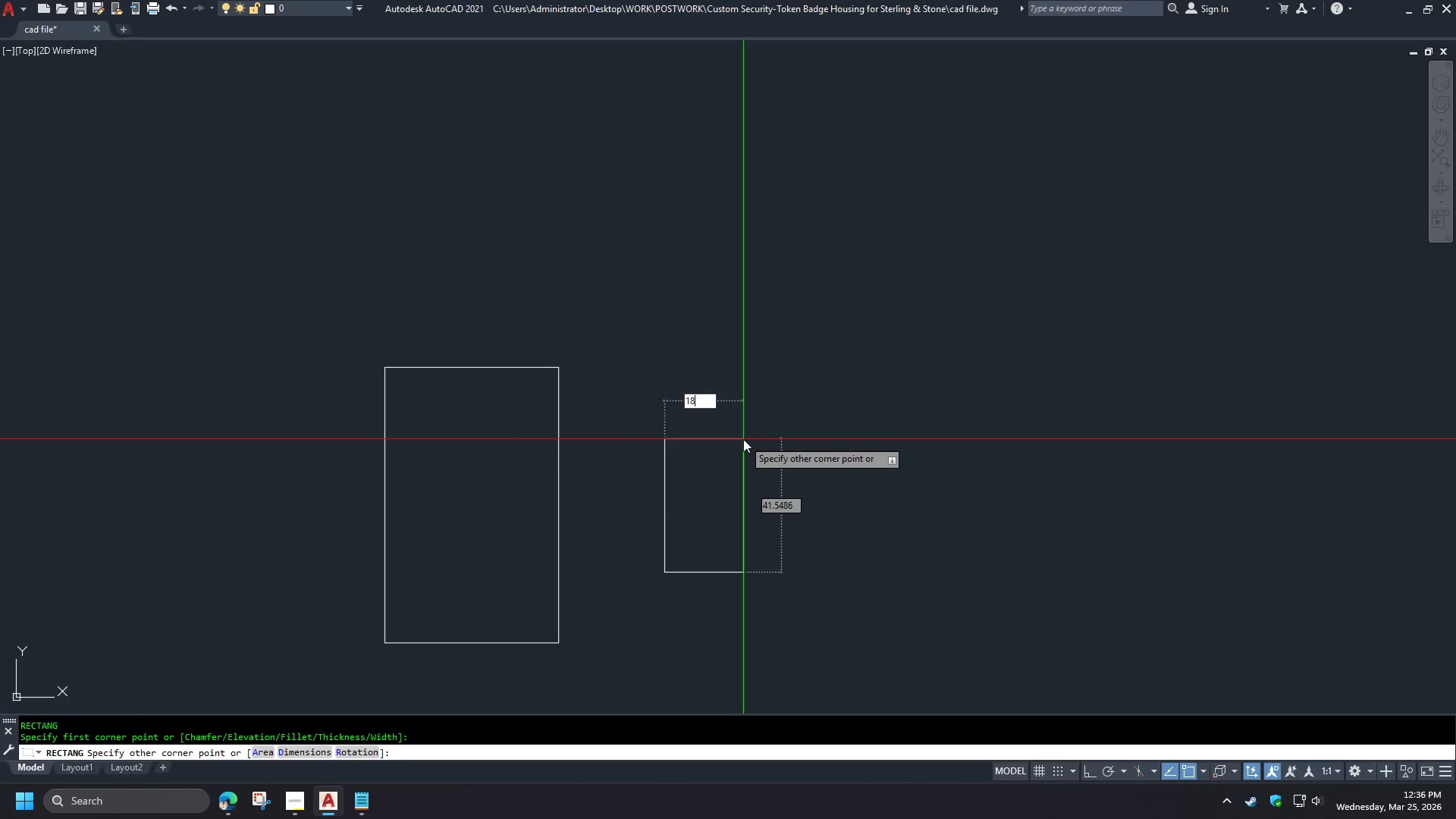 
key(Numpad8)
 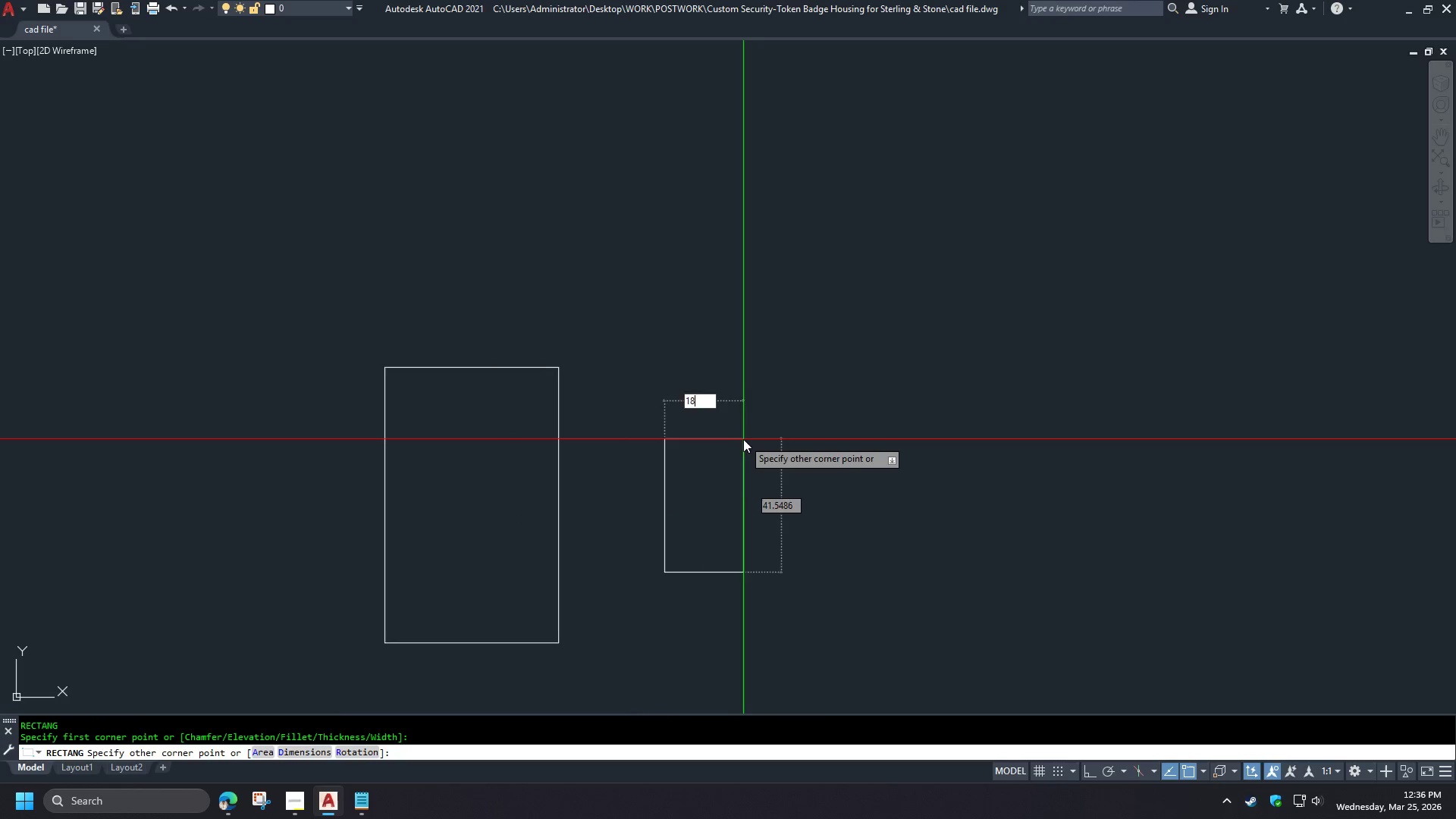 
key(Tab)
 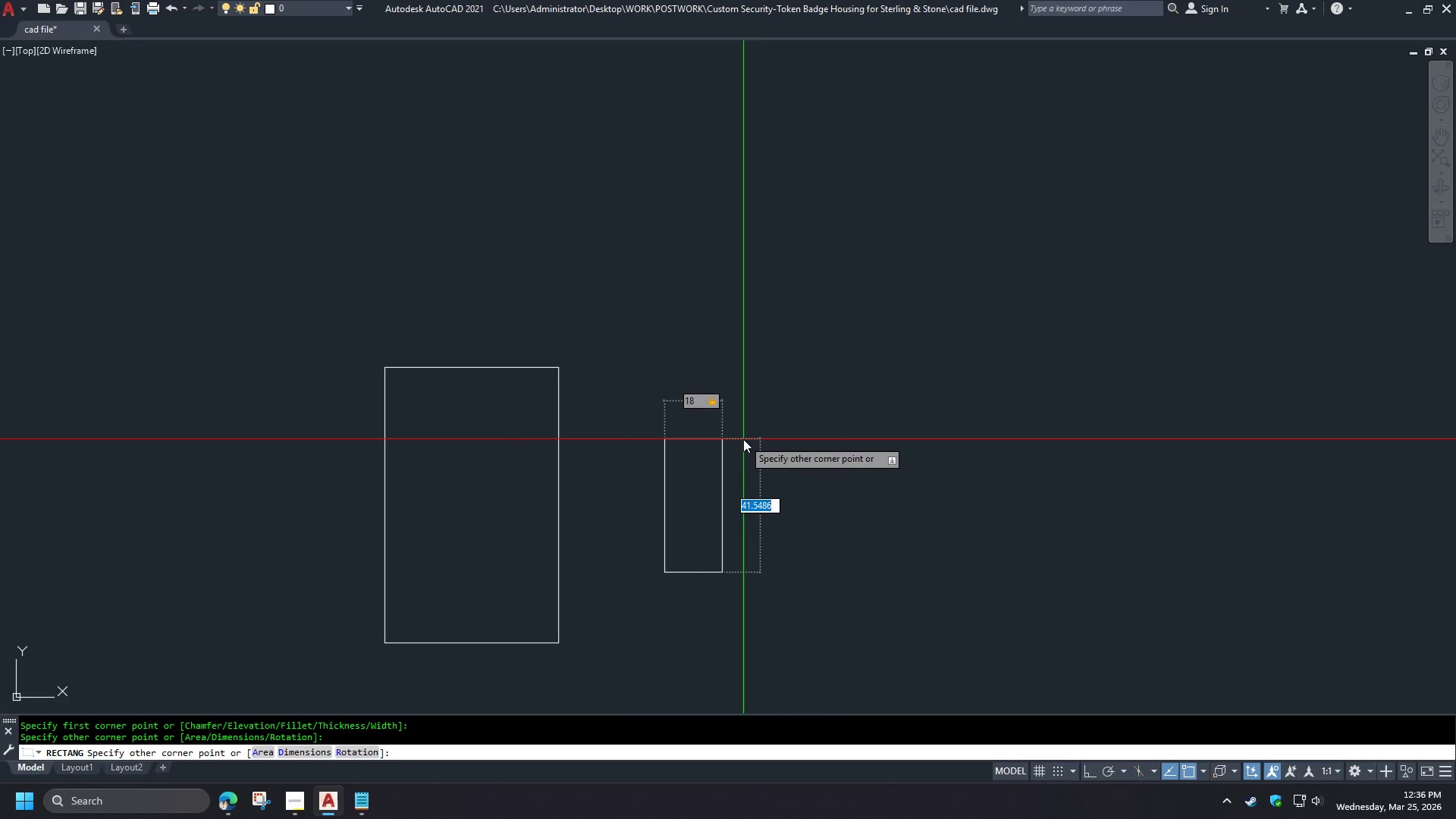 
key(Numpad4)
 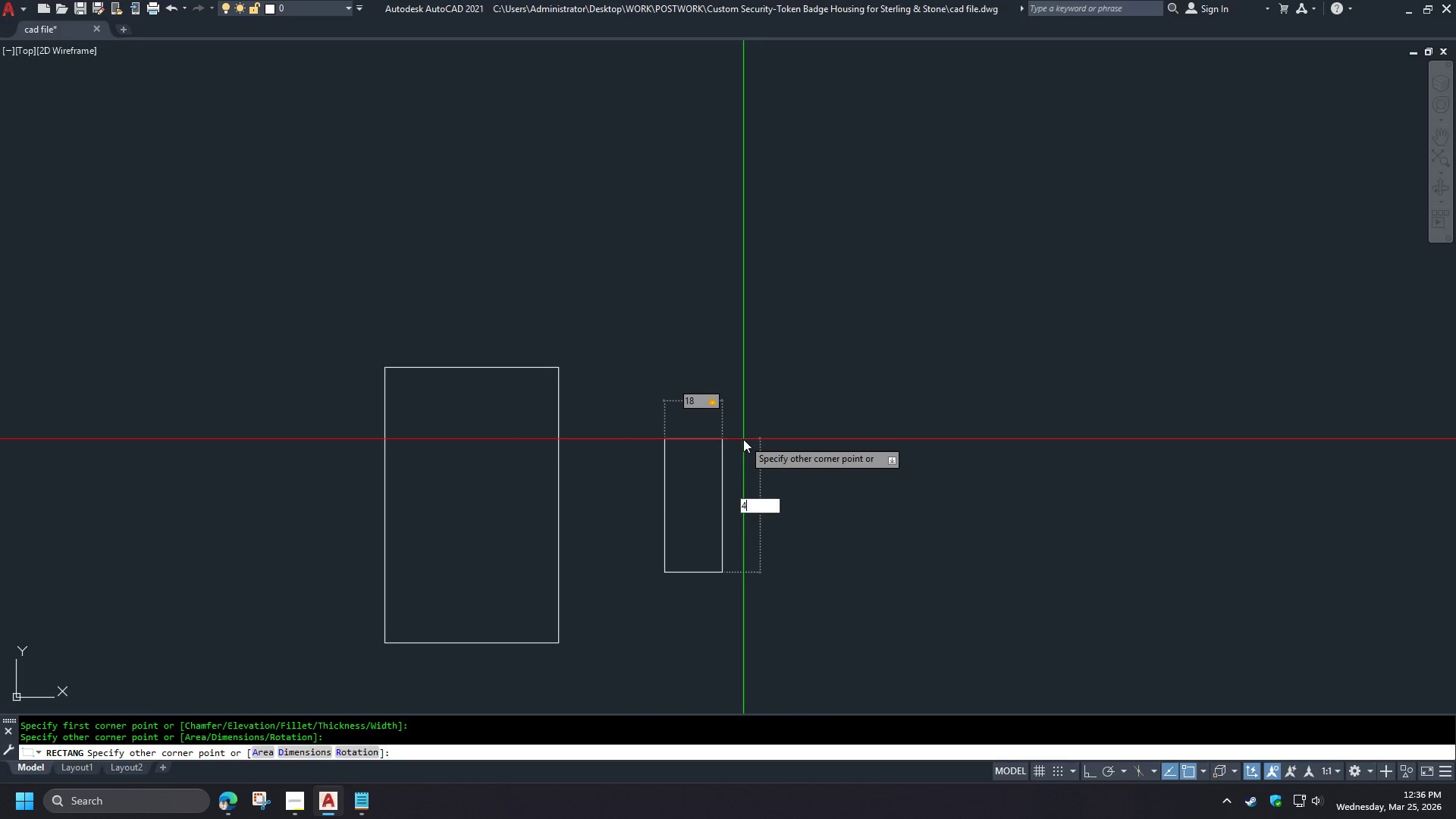 
key(Numpad5)
 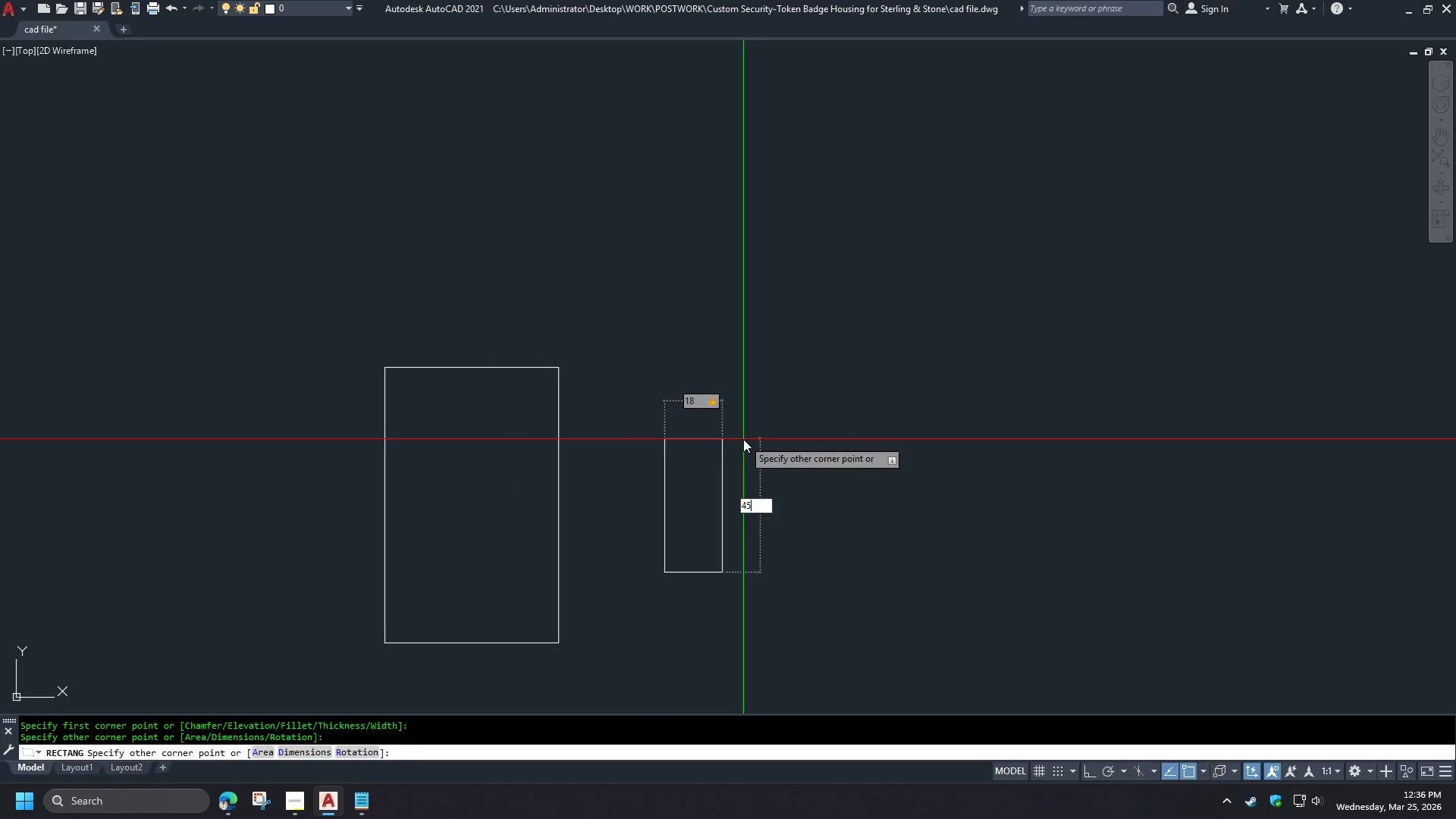 
key(NumpadEnter)
 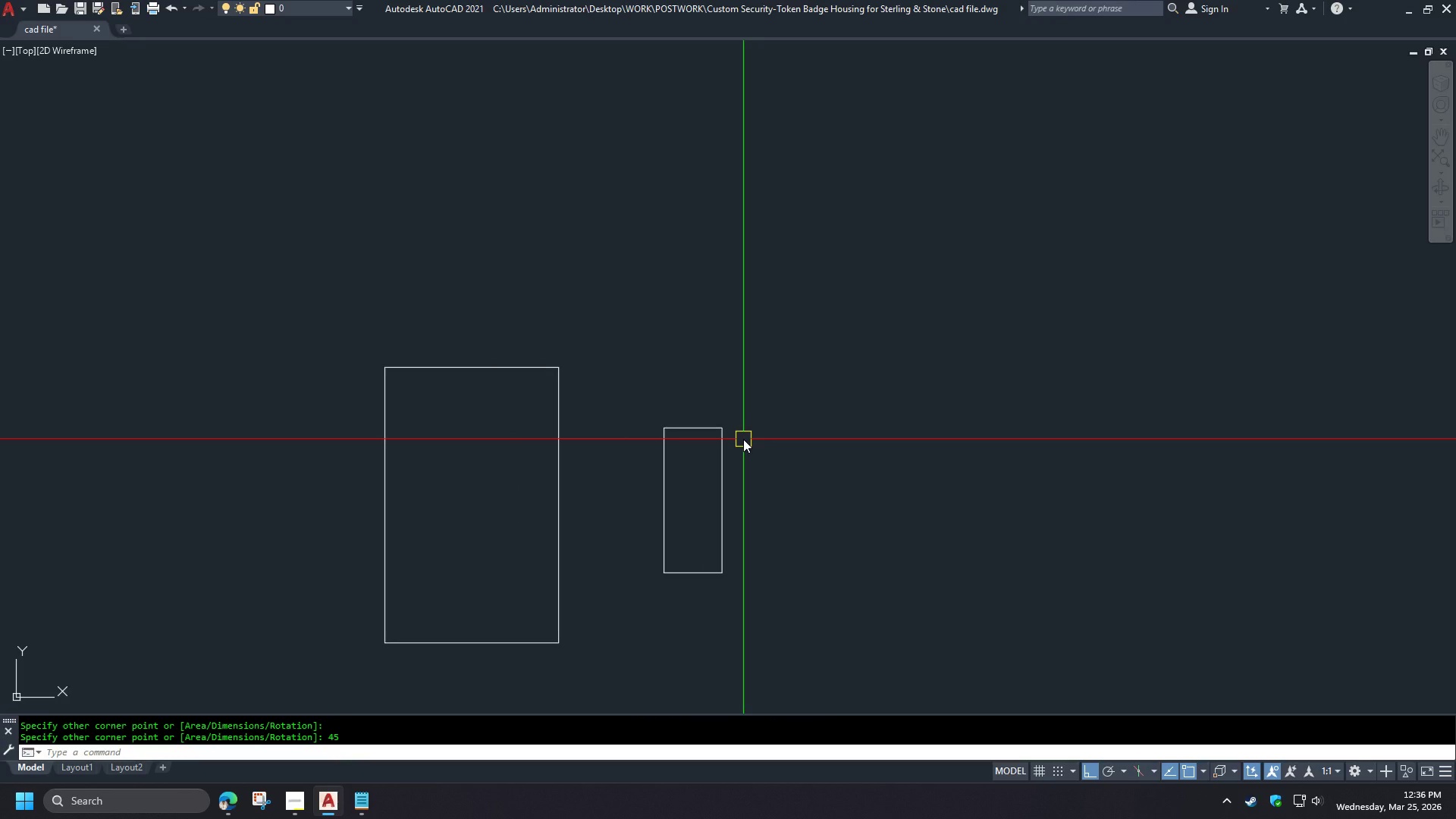 
key(D)
 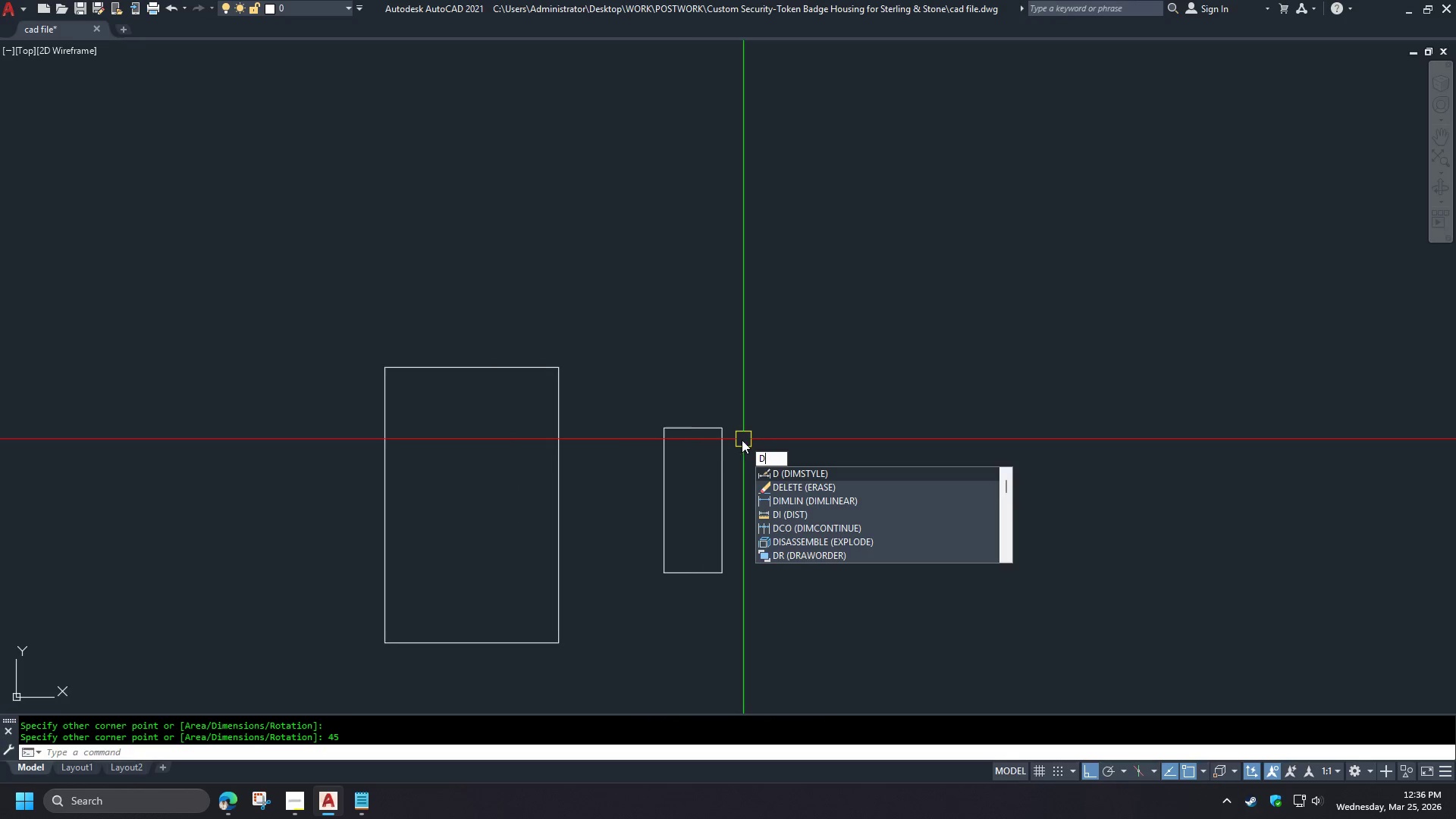 
key(Escape)
 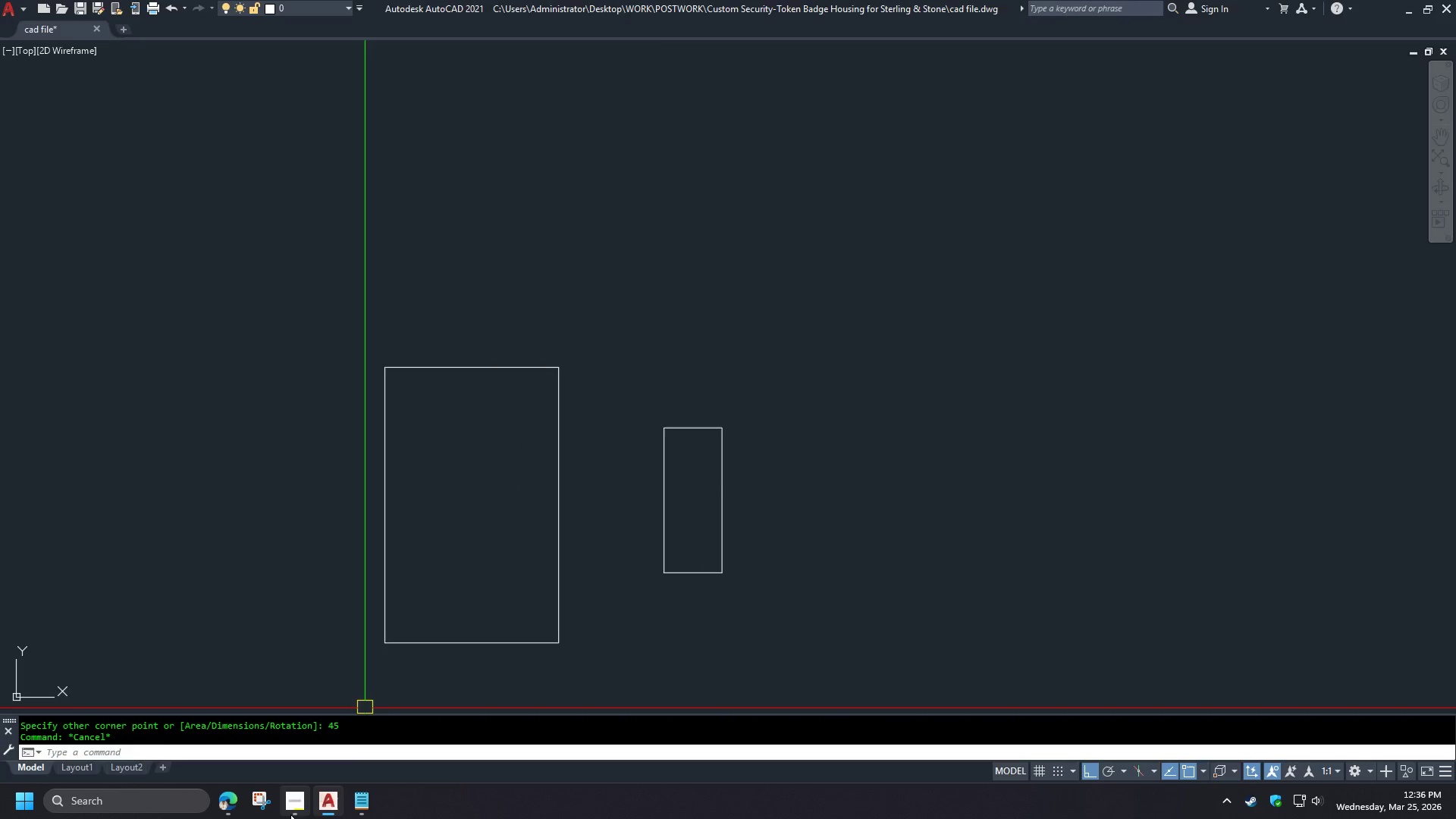 
left_click([290, 814])